 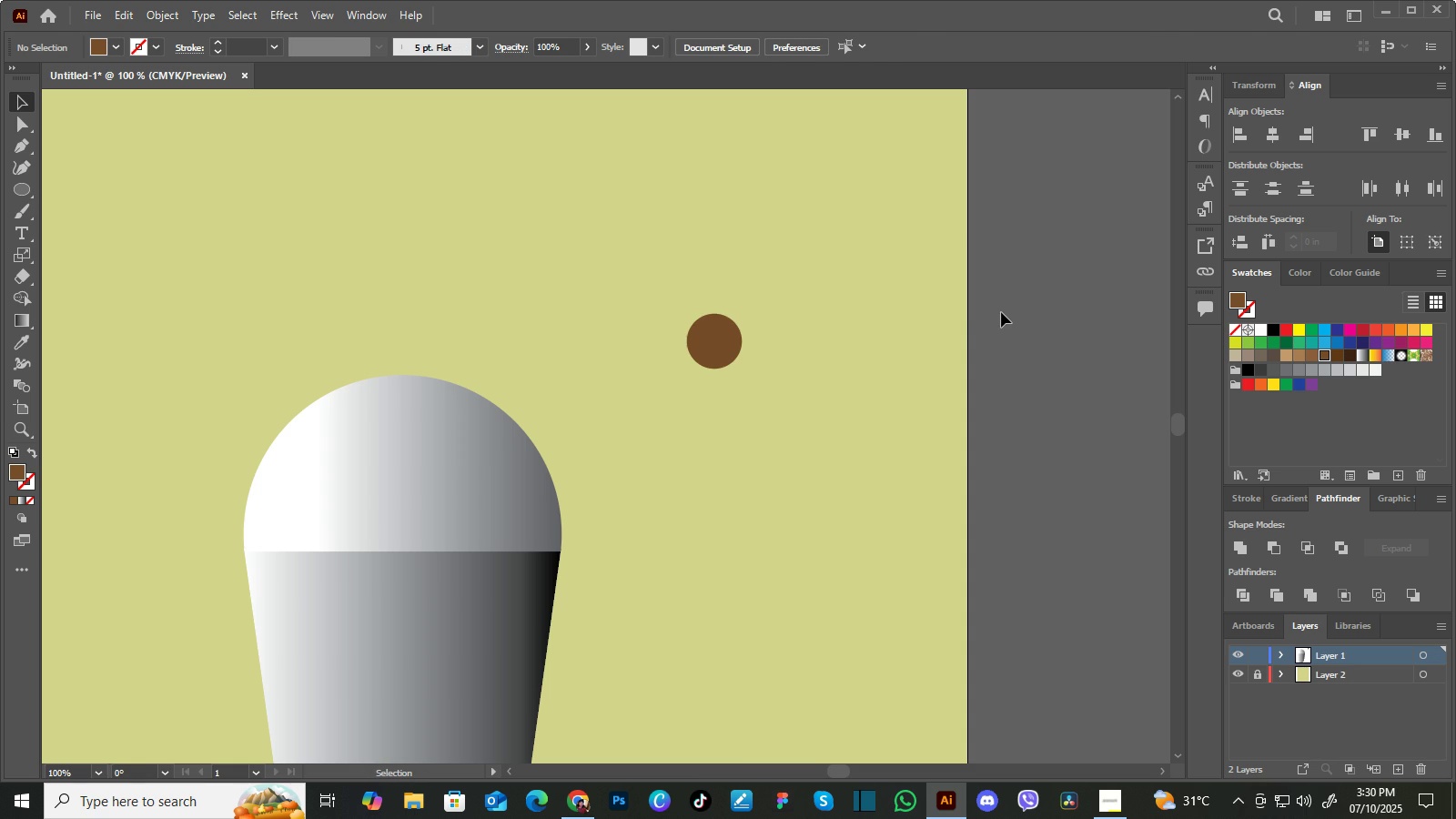 
left_click([31, 190])
 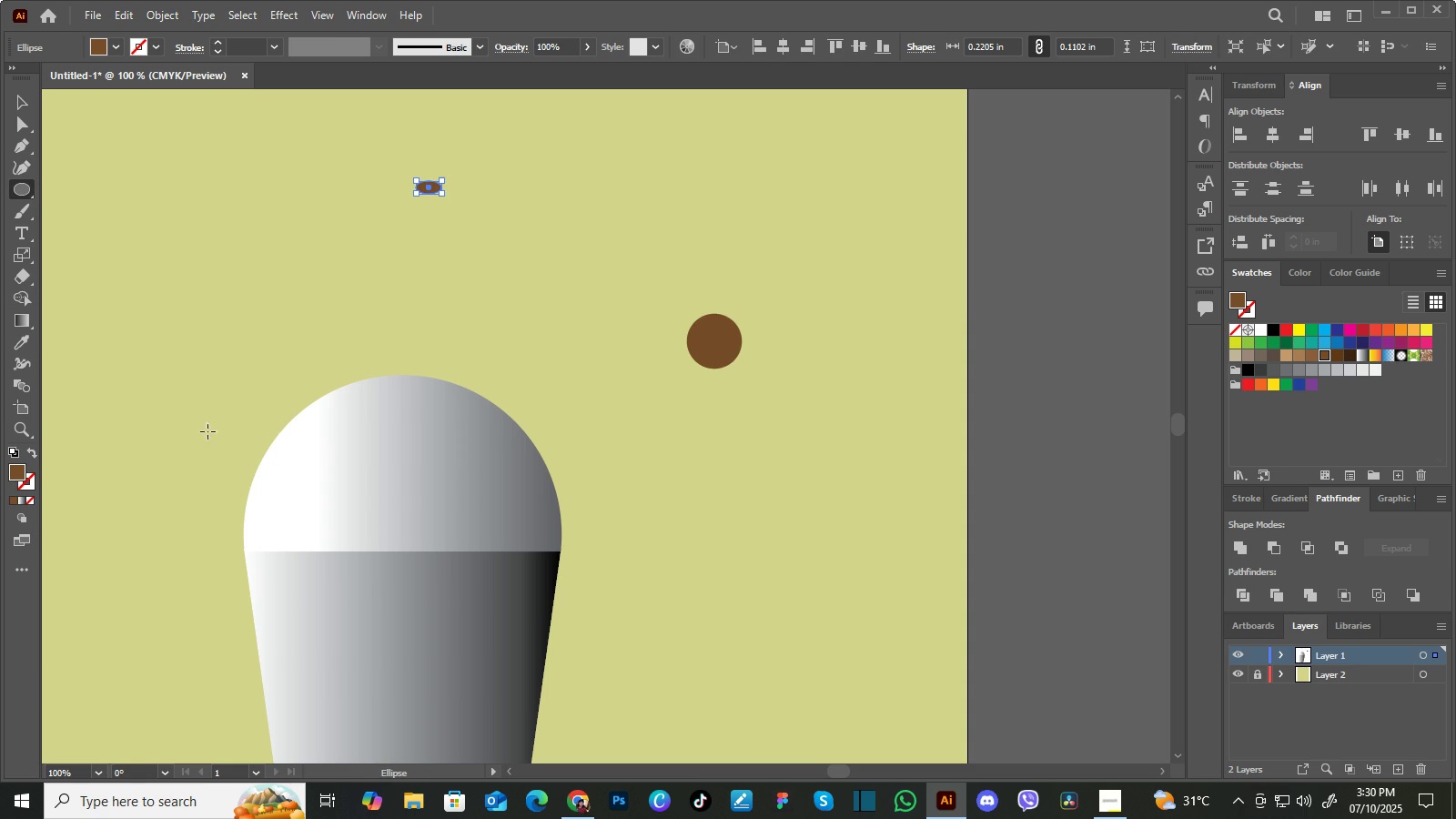 
left_click([16, 470])
 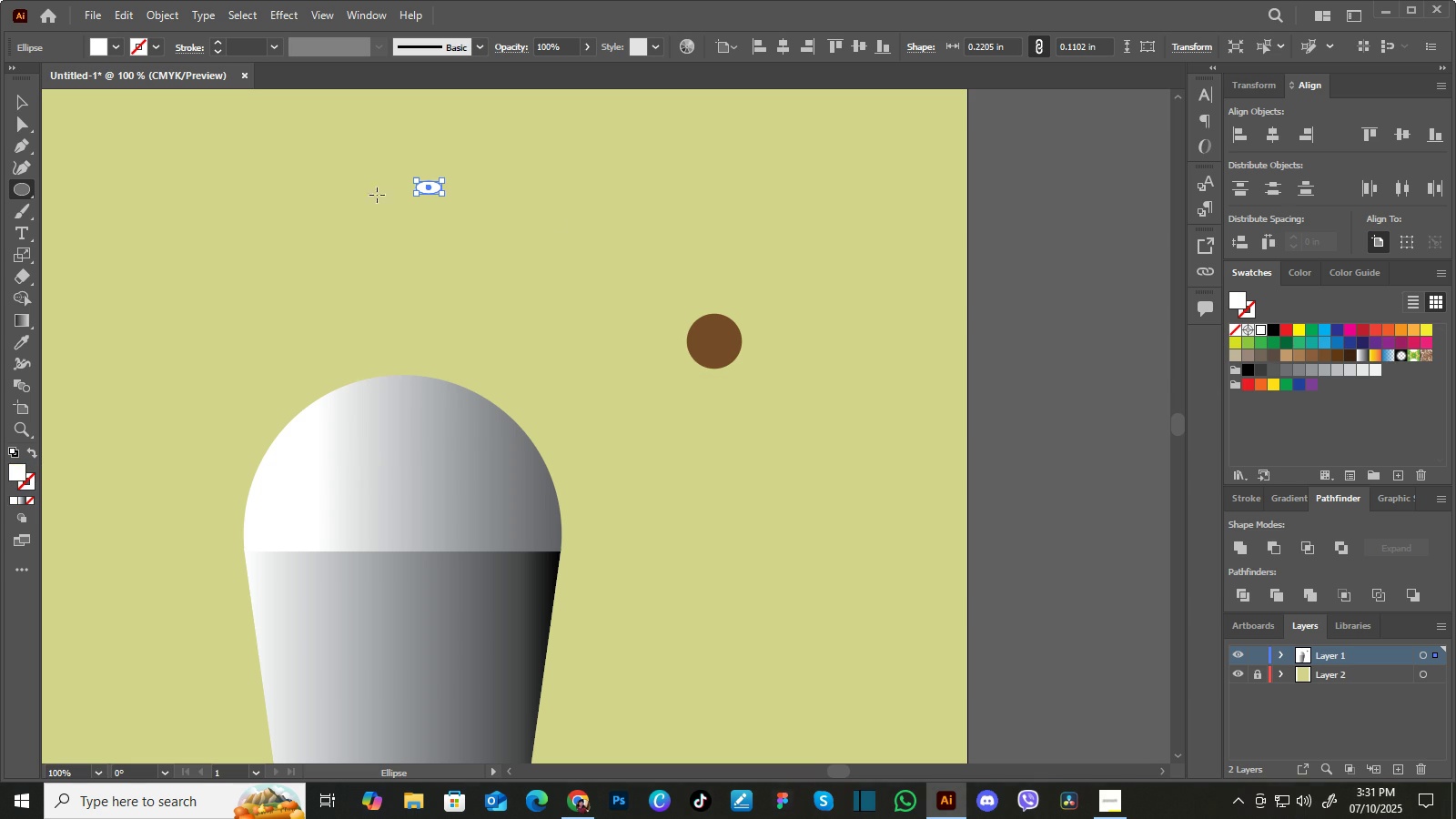 
left_click([31, 98])
 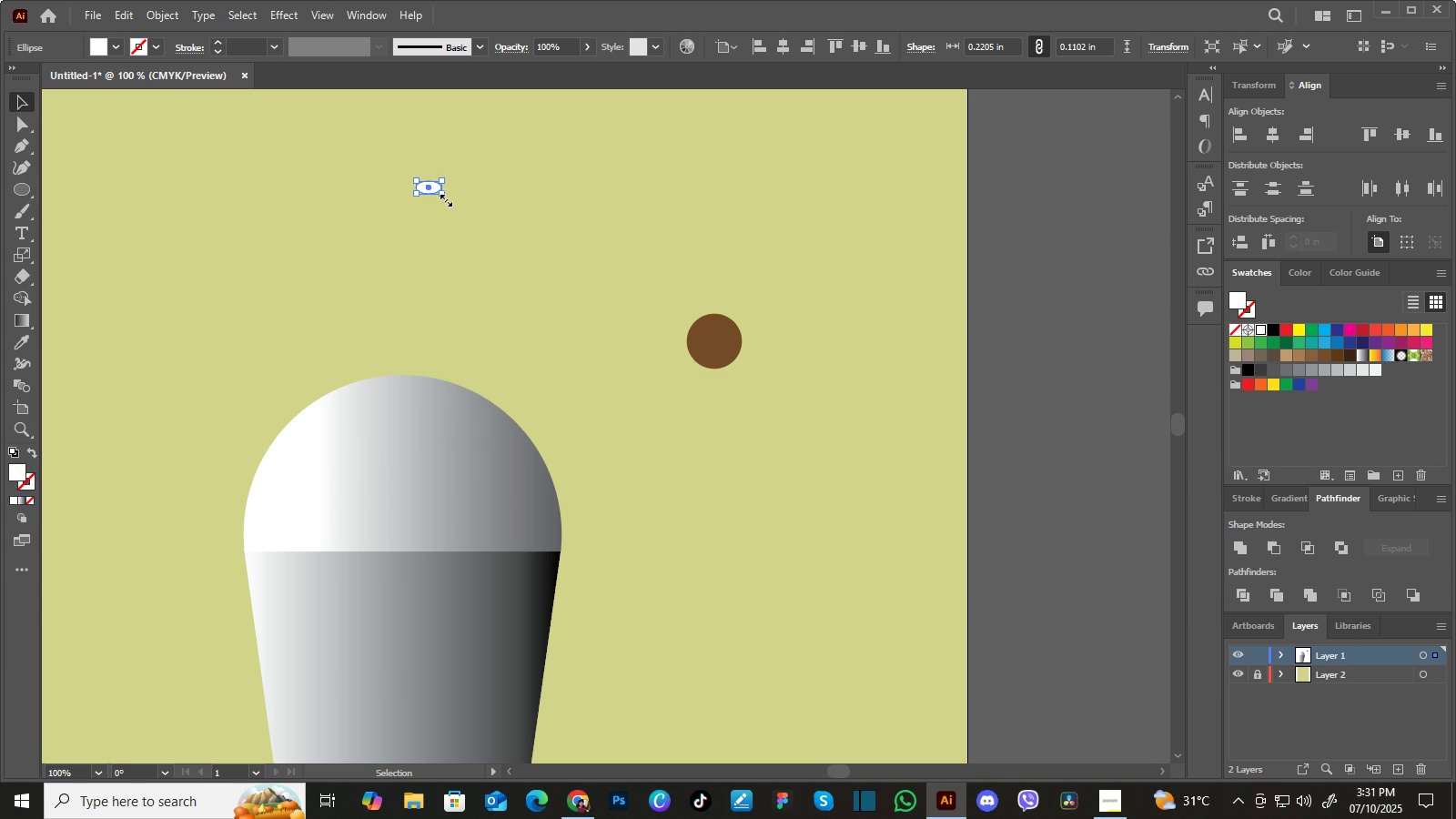 
wait(8.42)
 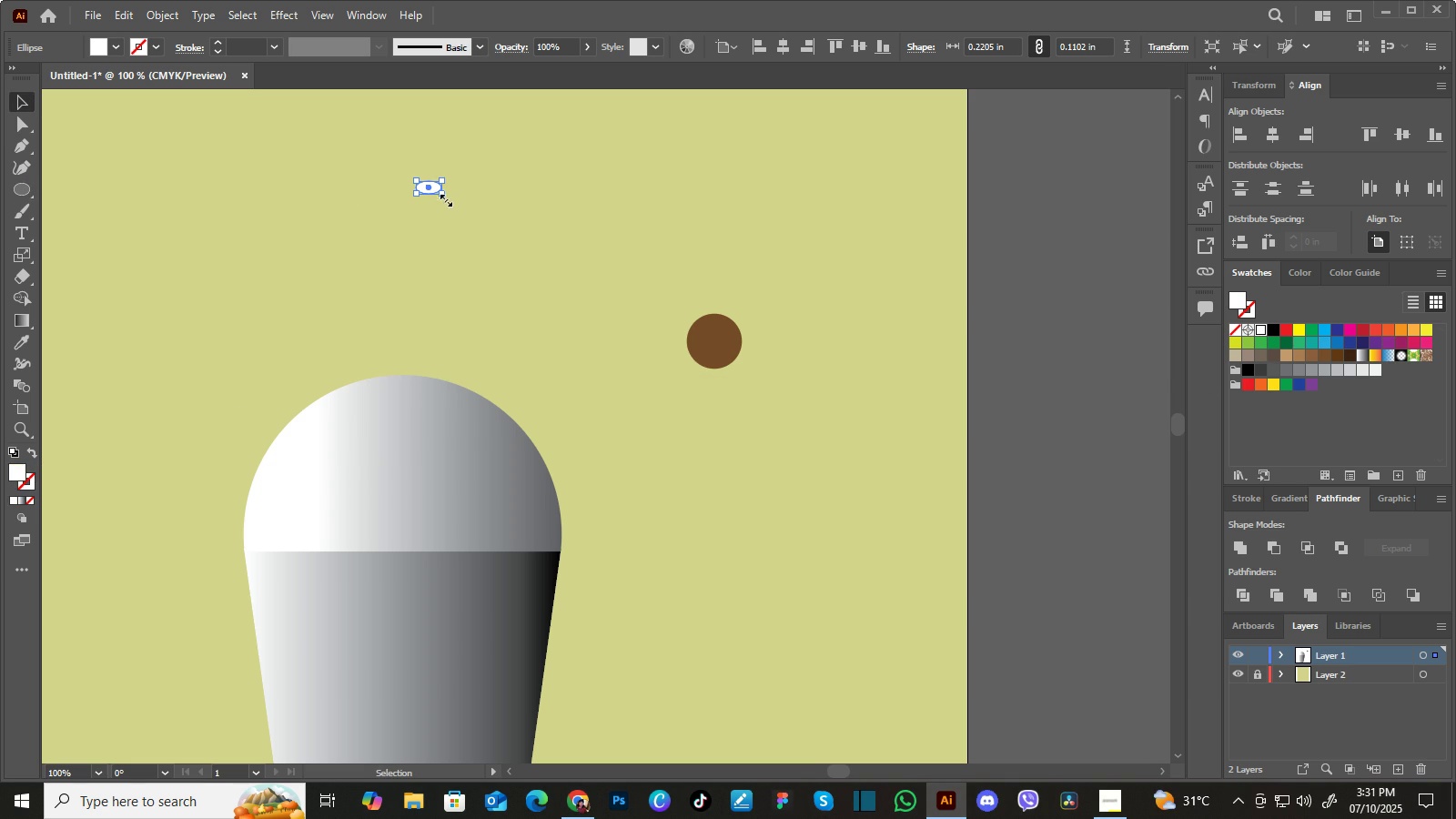 
left_click([648, 292])